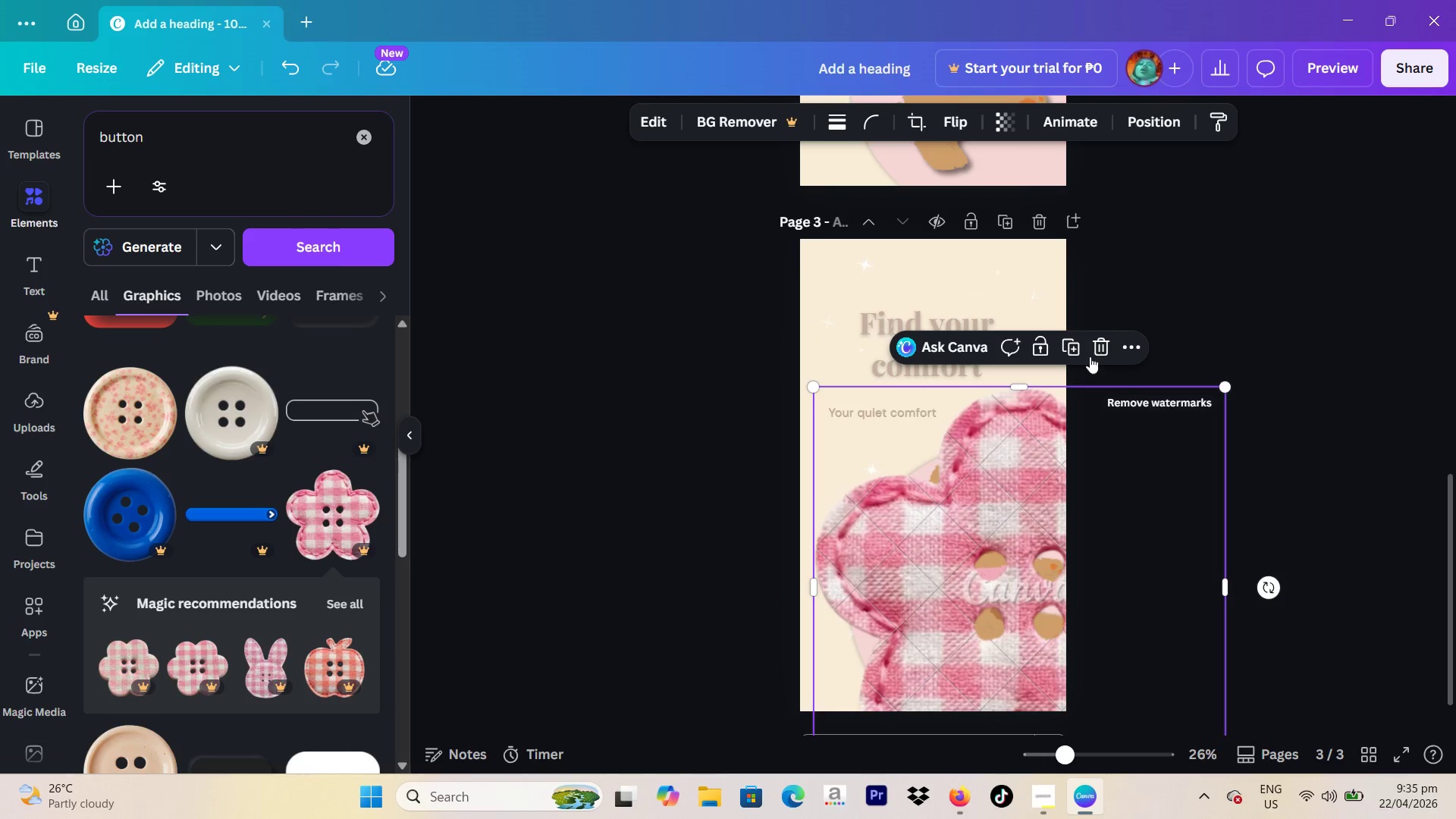 
left_click([1091, 352])
 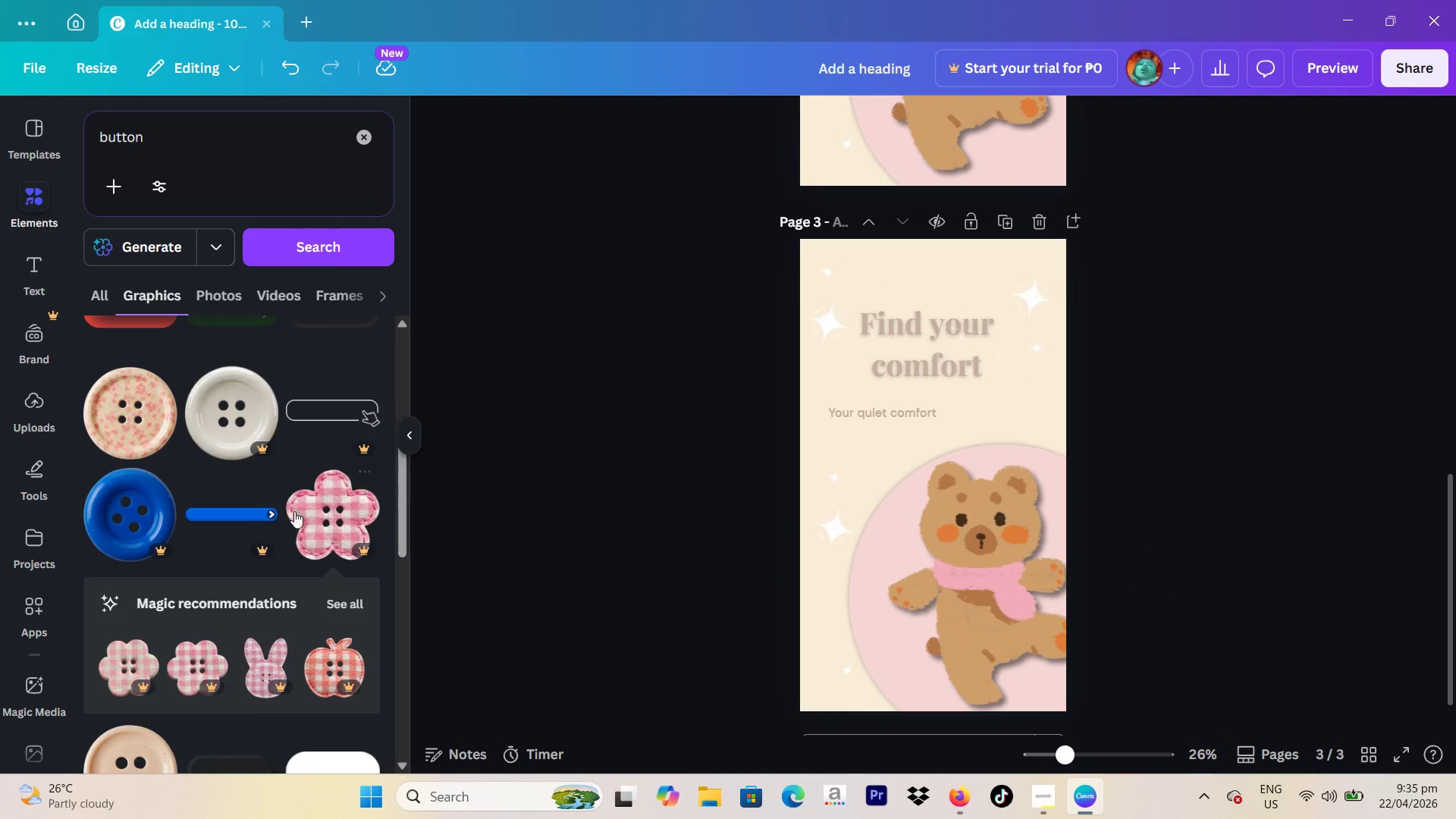 
scroll: coordinate [251, 518], scroll_direction: down, amount: 10.0
 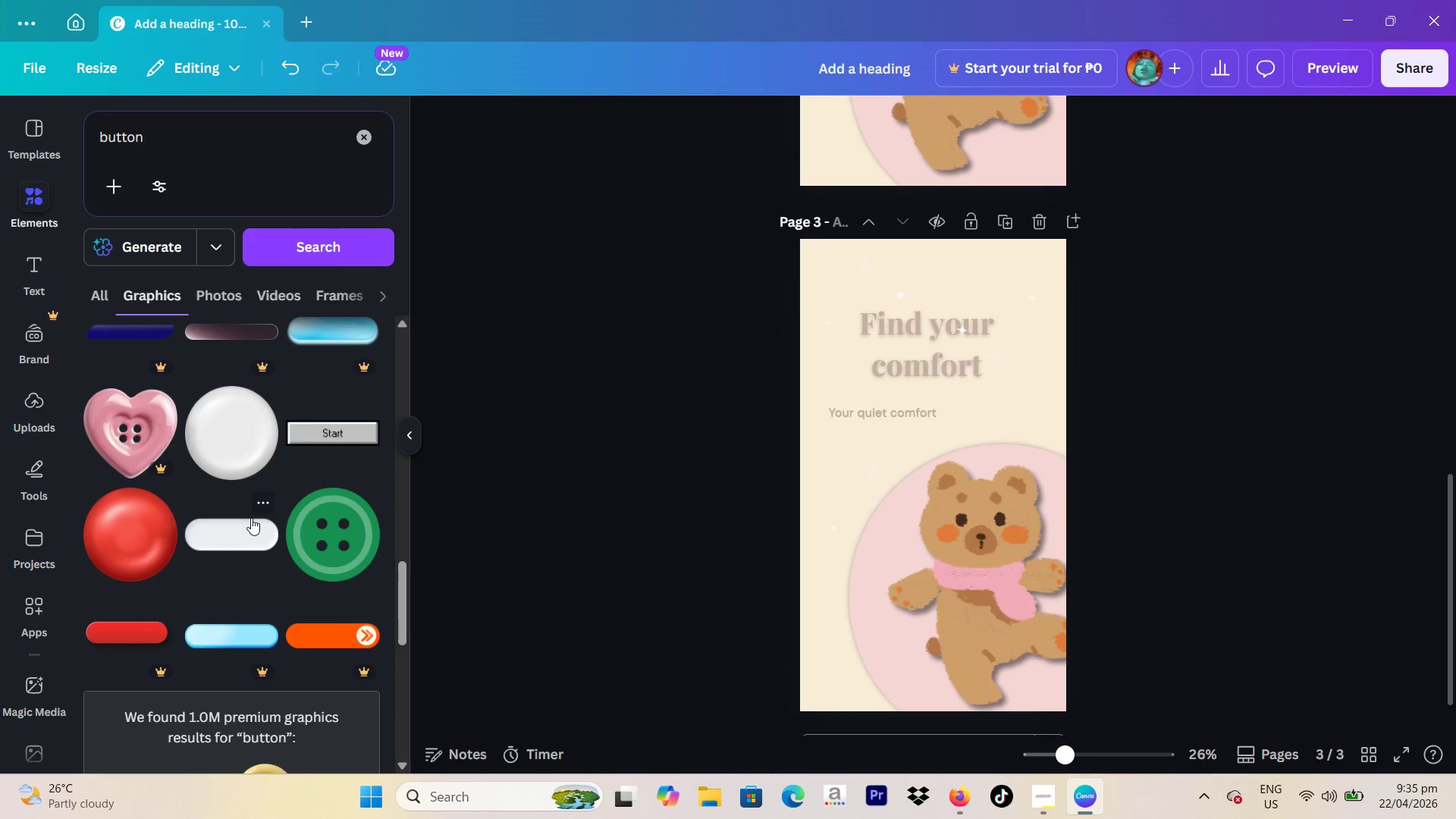 
scroll: coordinate [325, 475], scroll_direction: up, amount: 20.0
 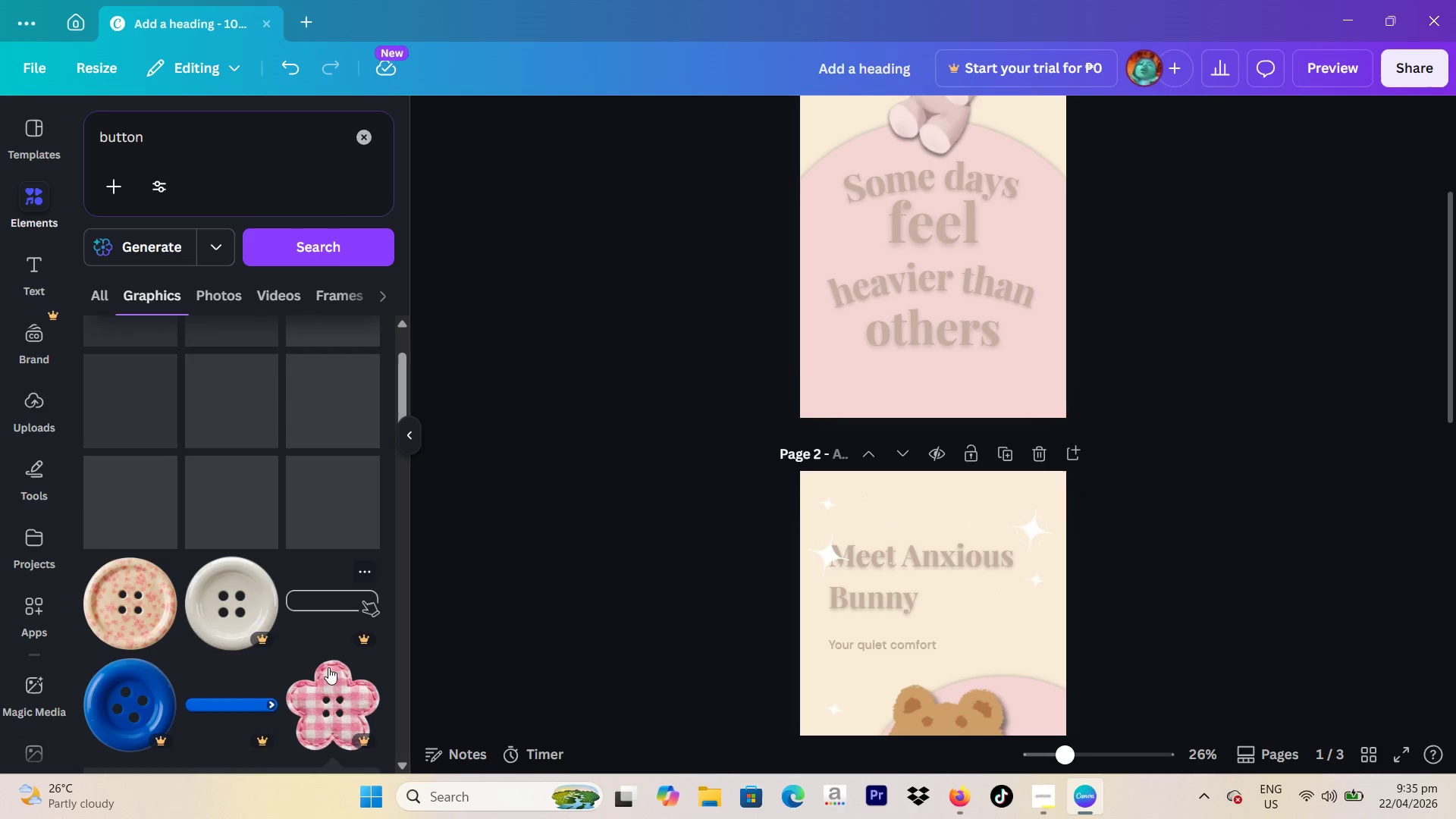 
left_click([323, 690])
 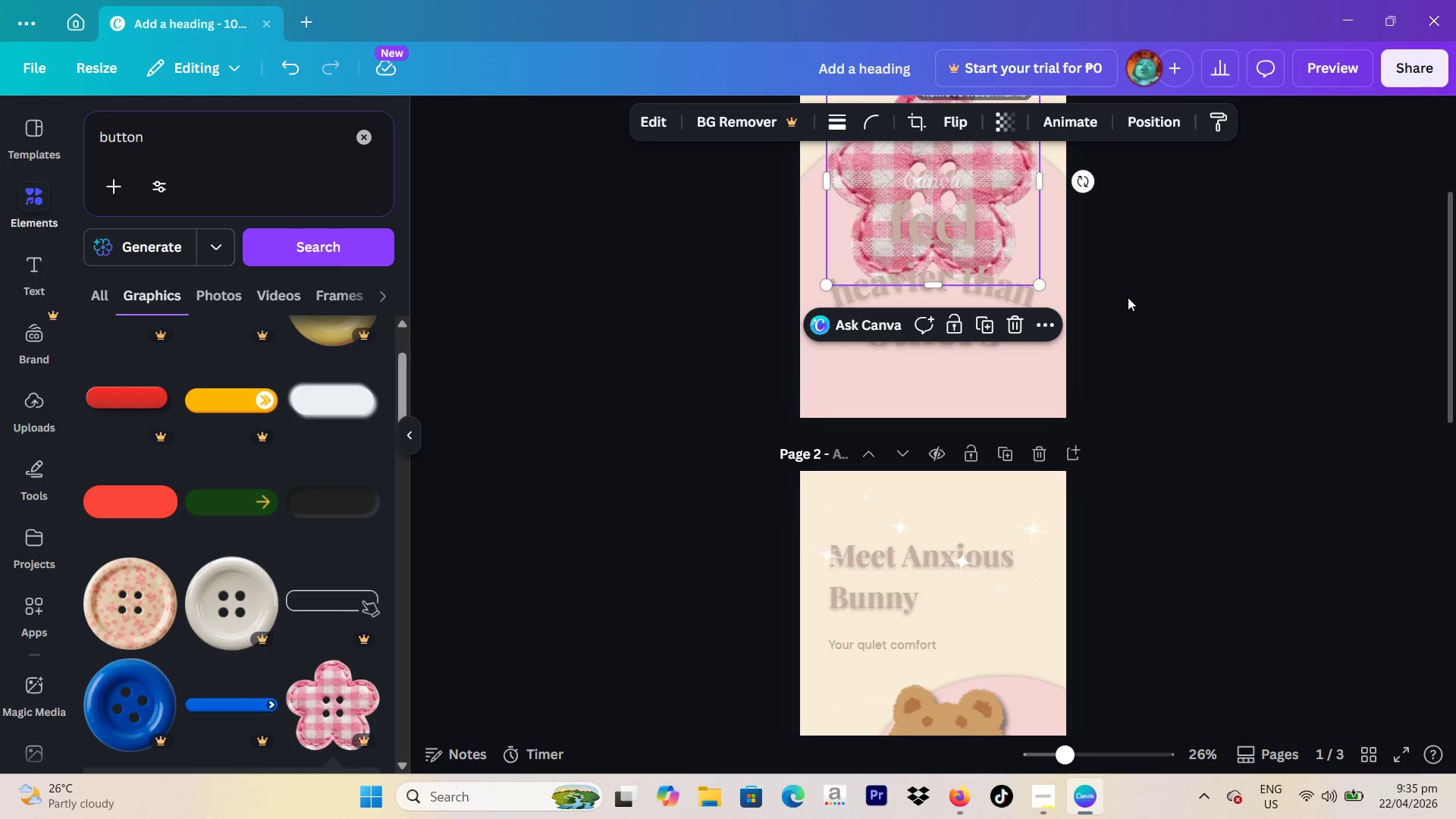 
scroll: coordinate [1128, 312], scroll_direction: up, amount: 4.0
 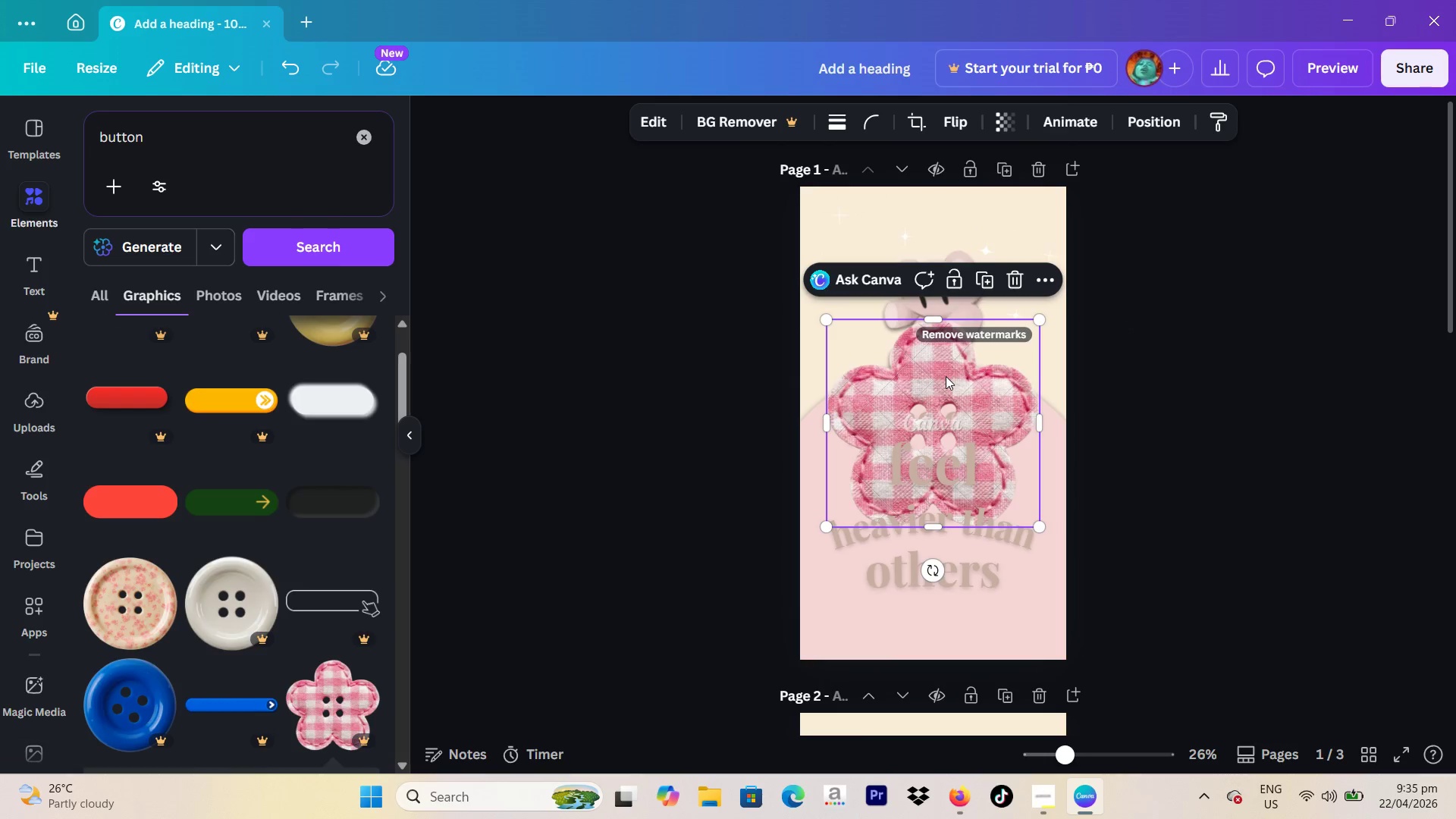 
left_click_drag(start_coordinate=[946, 376], to_coordinate=[967, 222])
 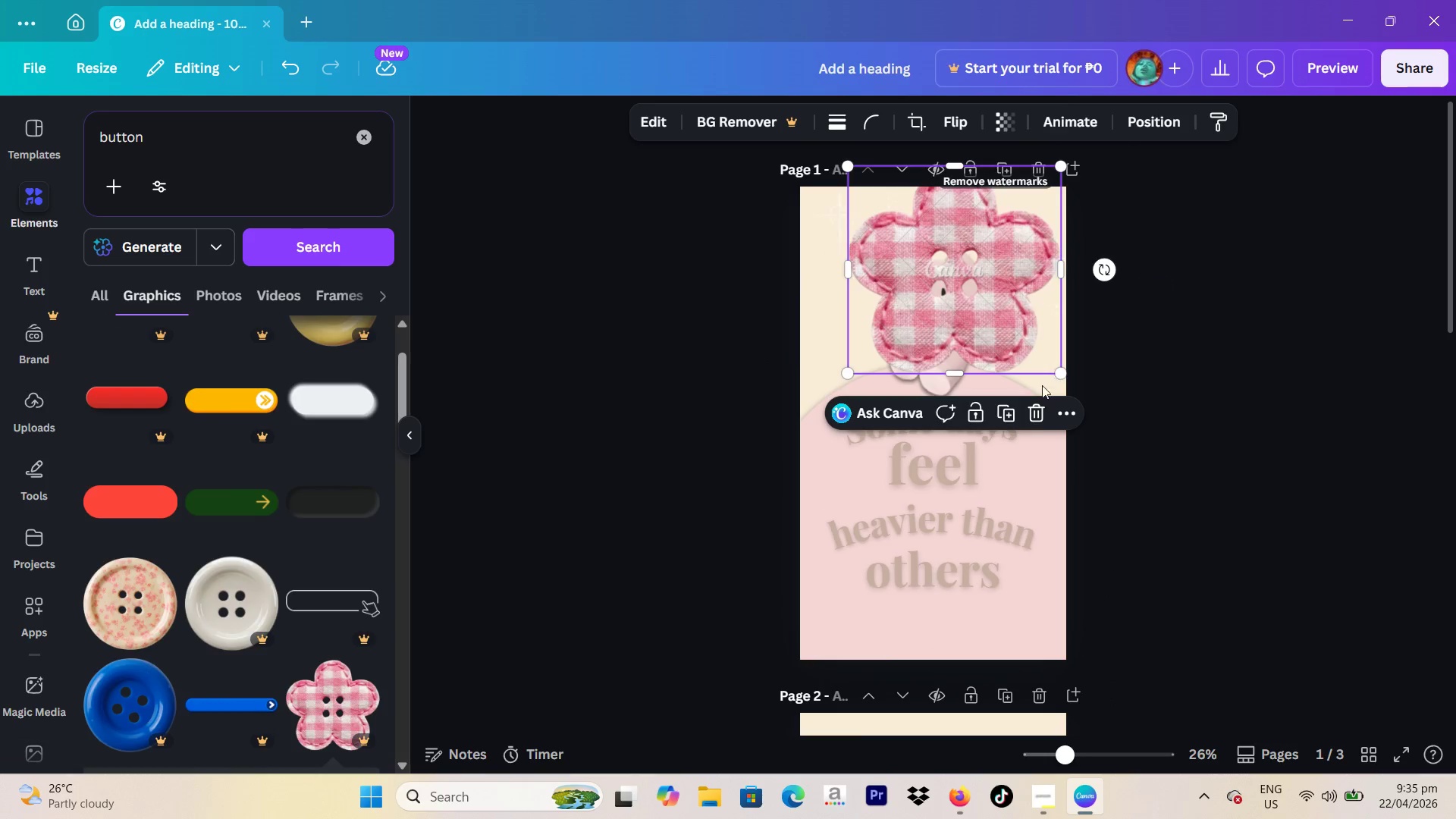 
left_click([1033, 402])
 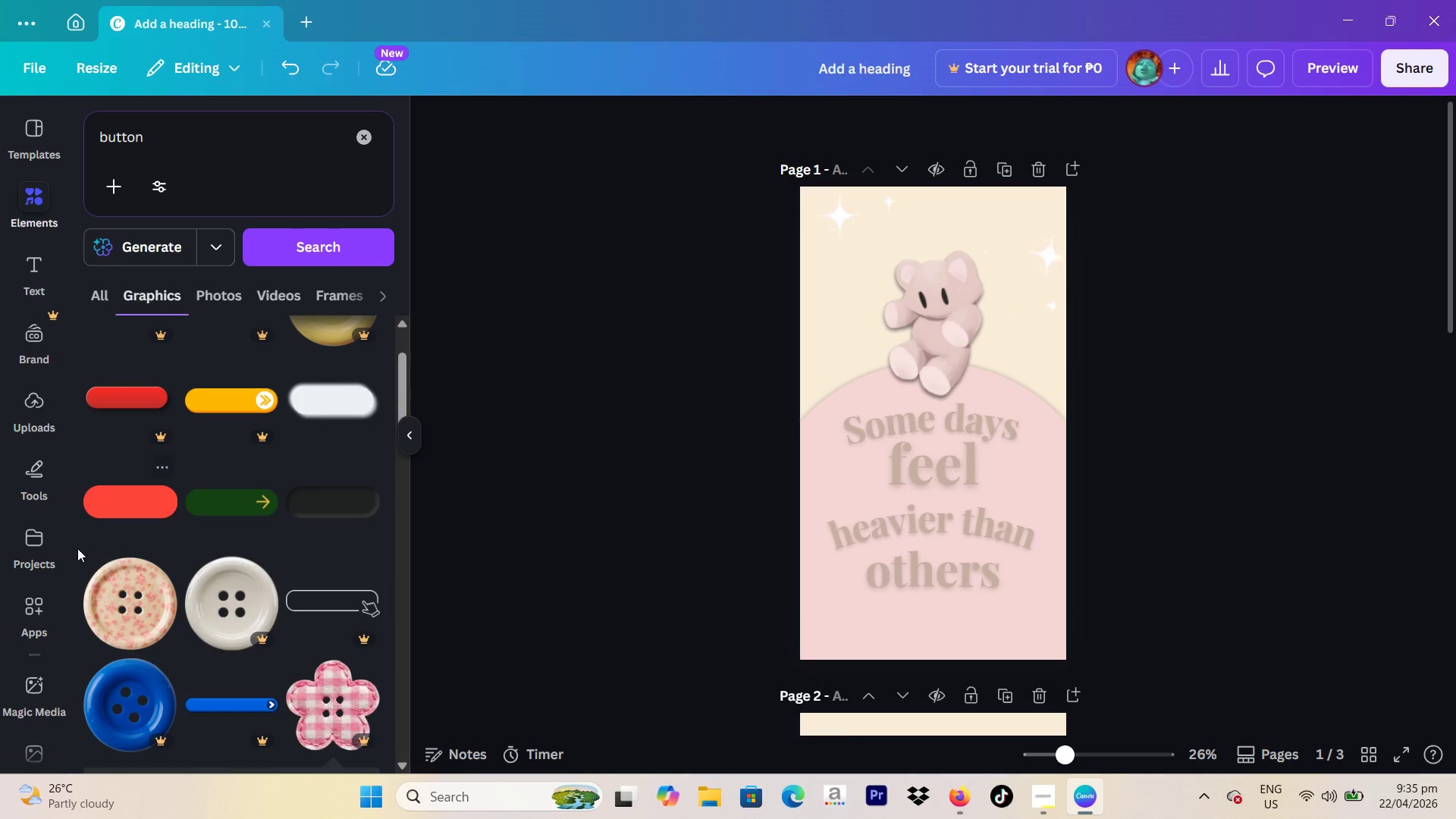 
scroll: coordinate [193, 486], scroll_direction: down, amount: 21.0
 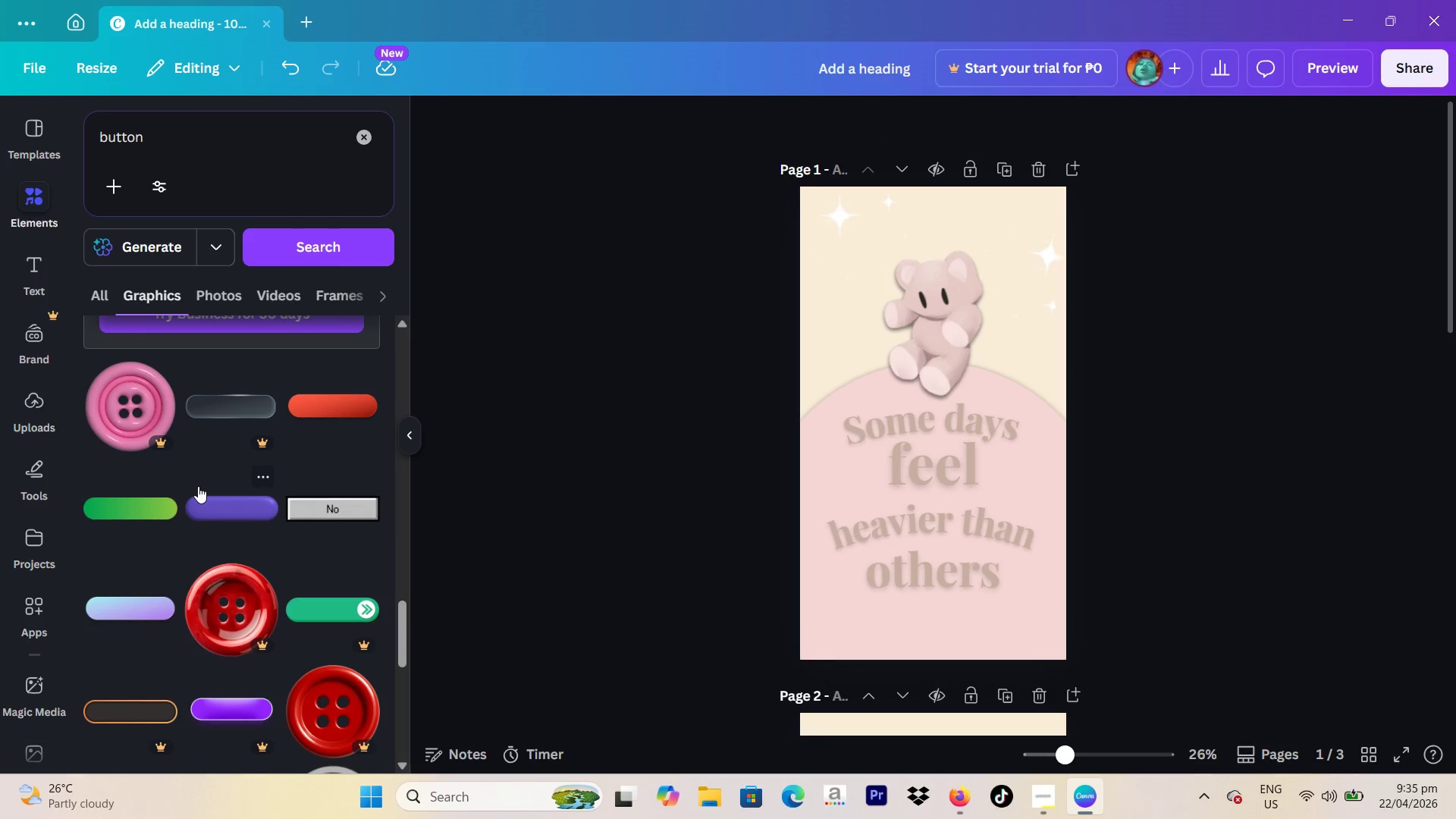 
key(Alt+Tab)